 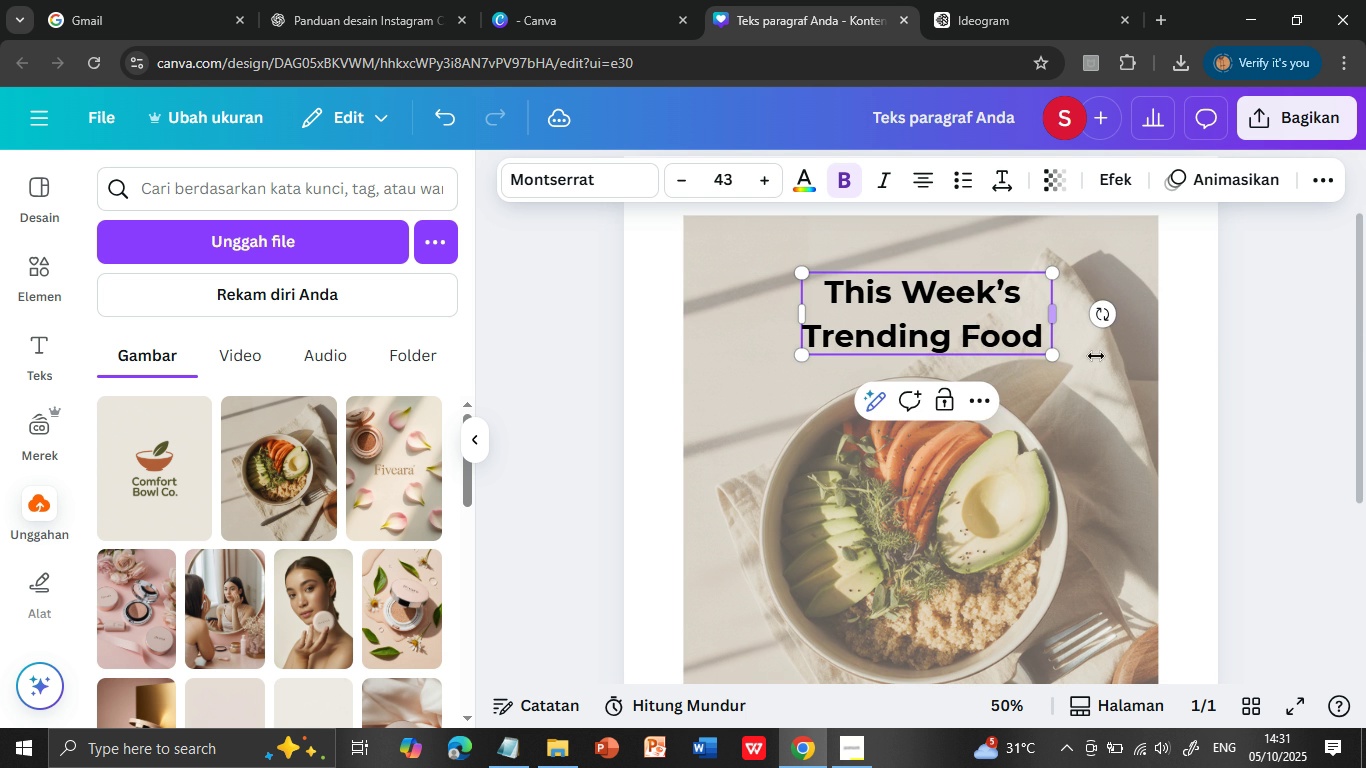 
left_click([1273, 388])
 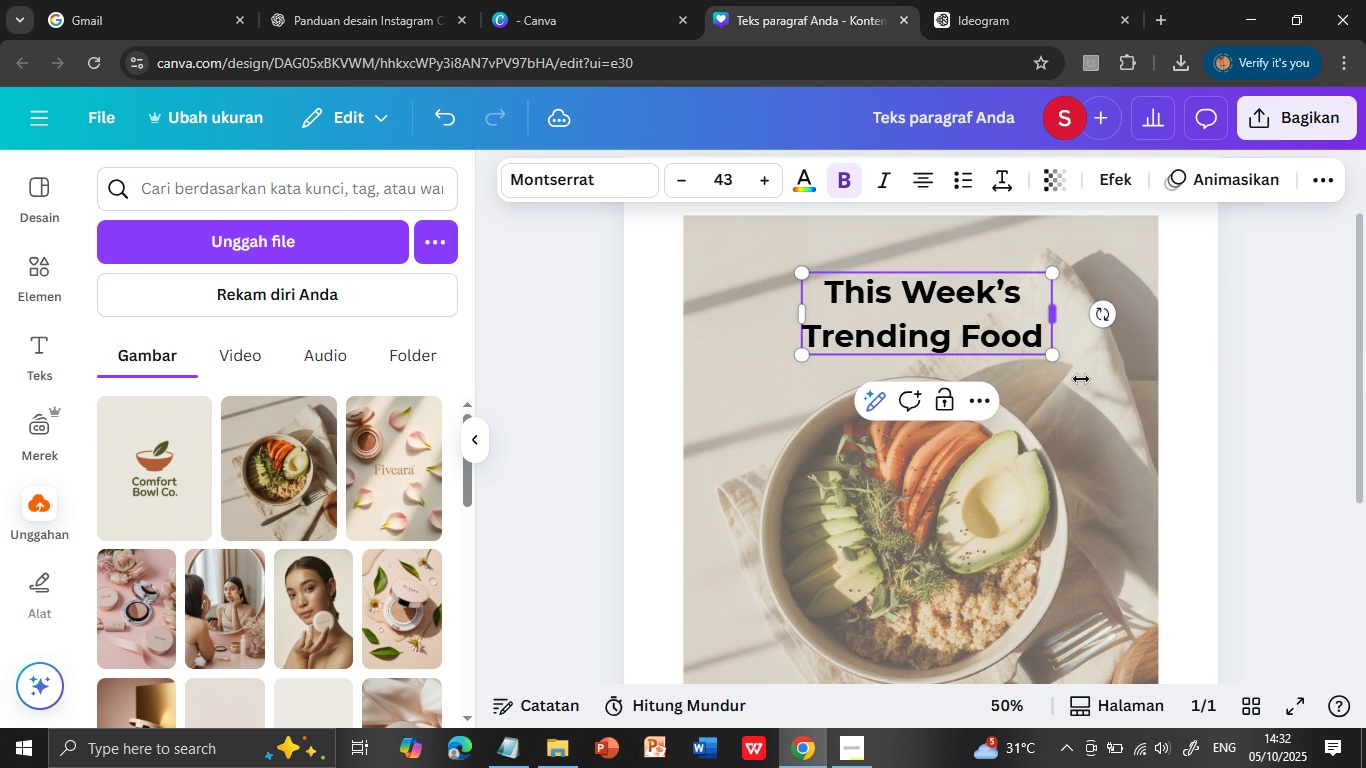 
scroll: coordinate [1081, 379], scroll_direction: up, amount: 1.0
 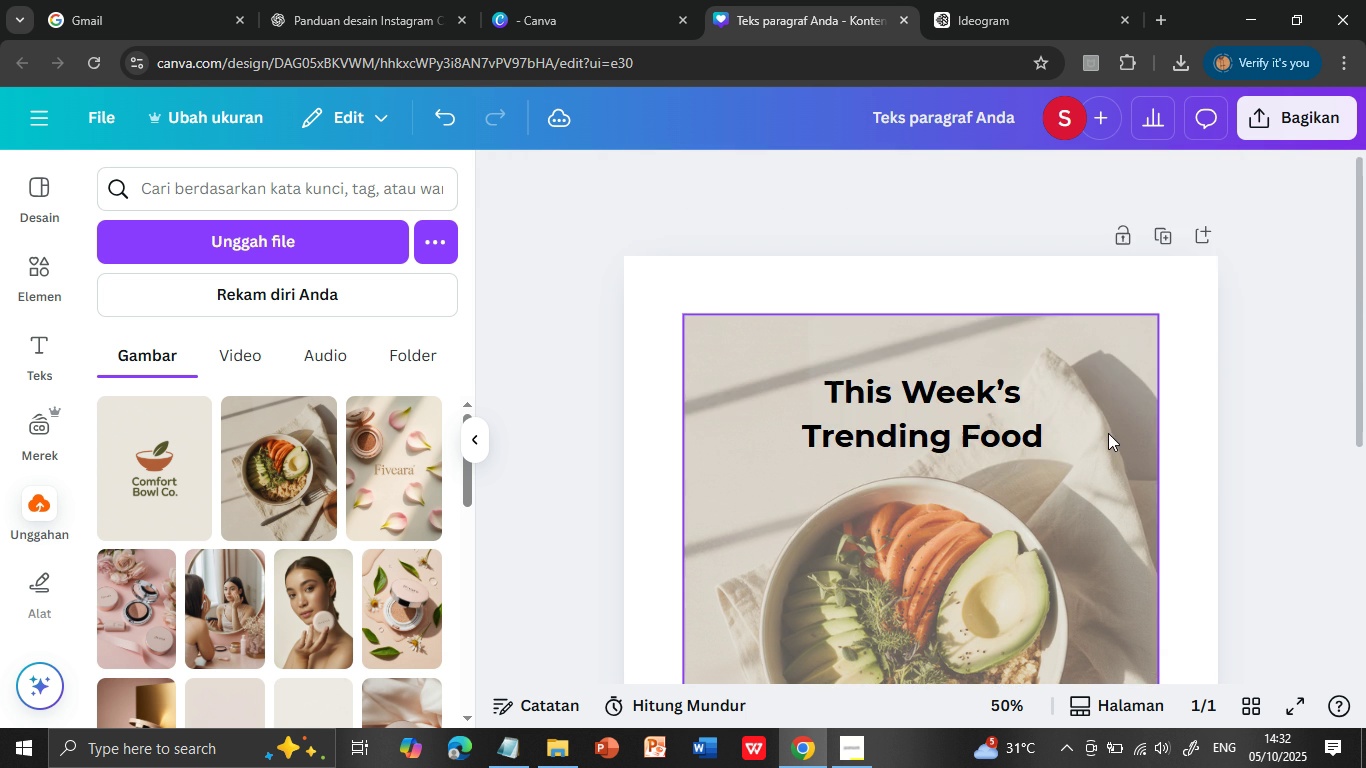 
scroll: coordinate [1108, 433], scroll_direction: down, amount: 3.0
 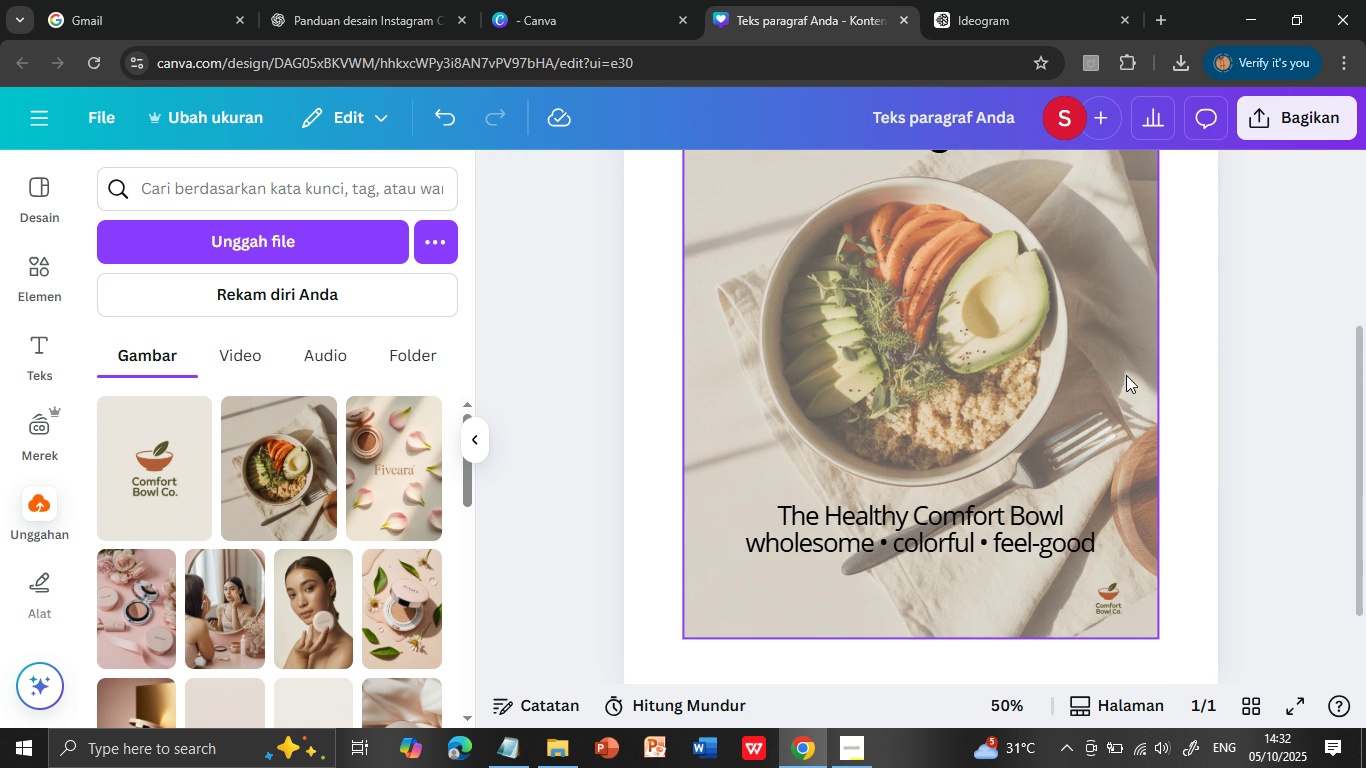 
scroll: coordinate [1128, 372], scroll_direction: up, amount: 4.0
 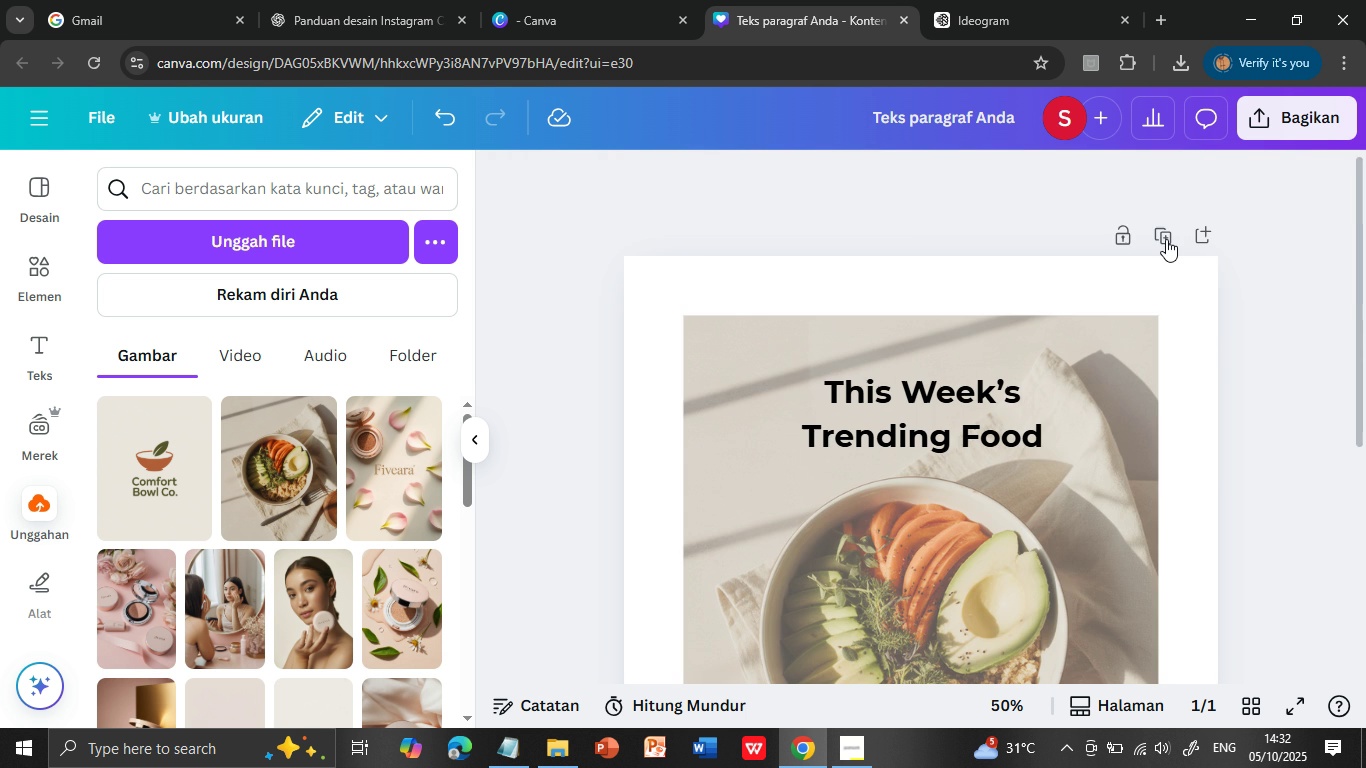 
left_click([1166, 239])
 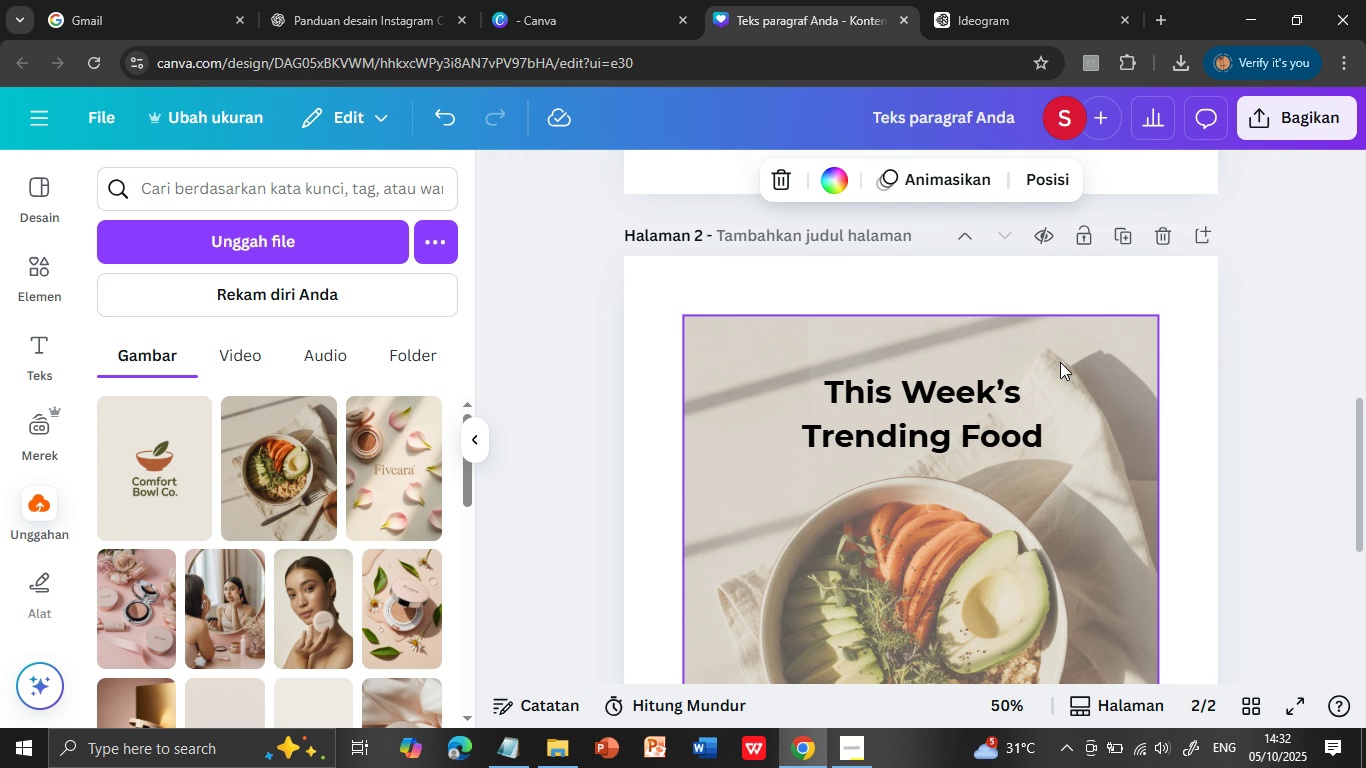 
left_click([1060, 362])
 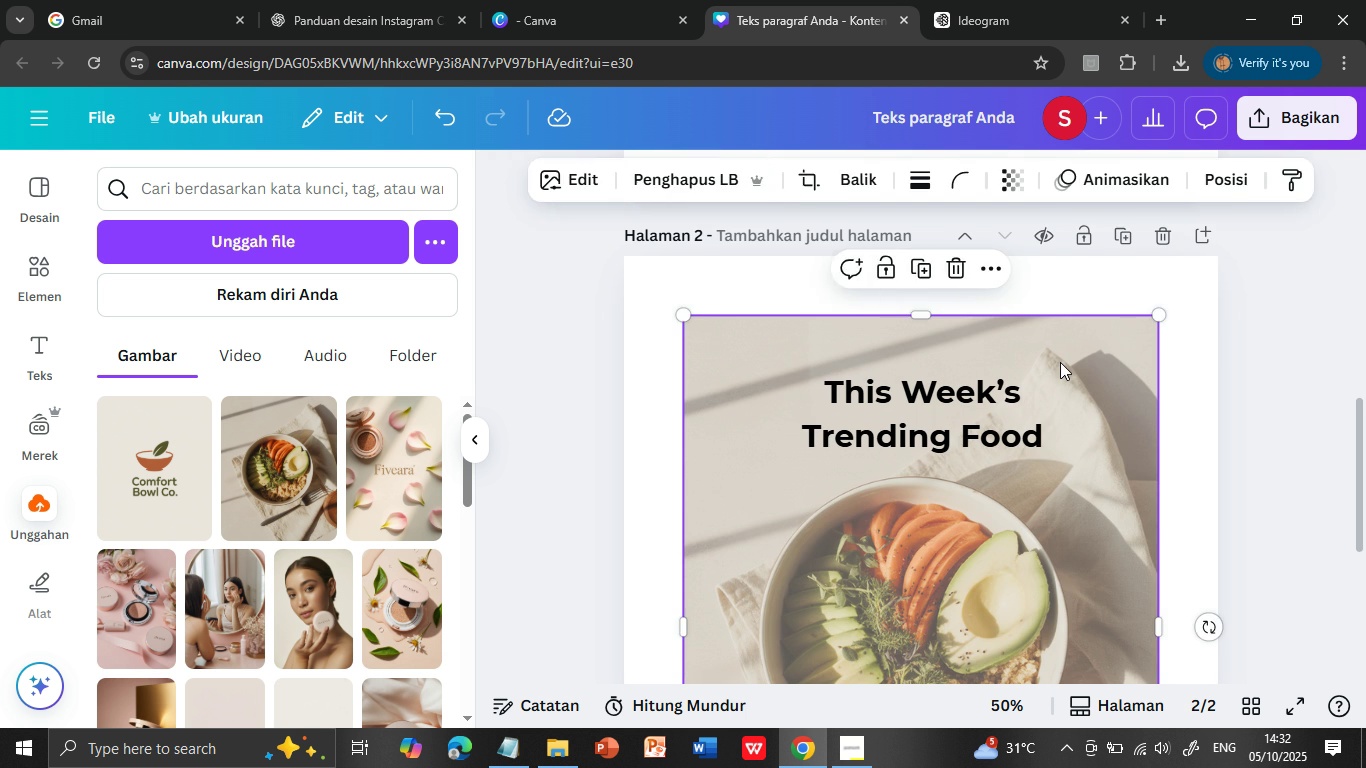 
key(Delete)
 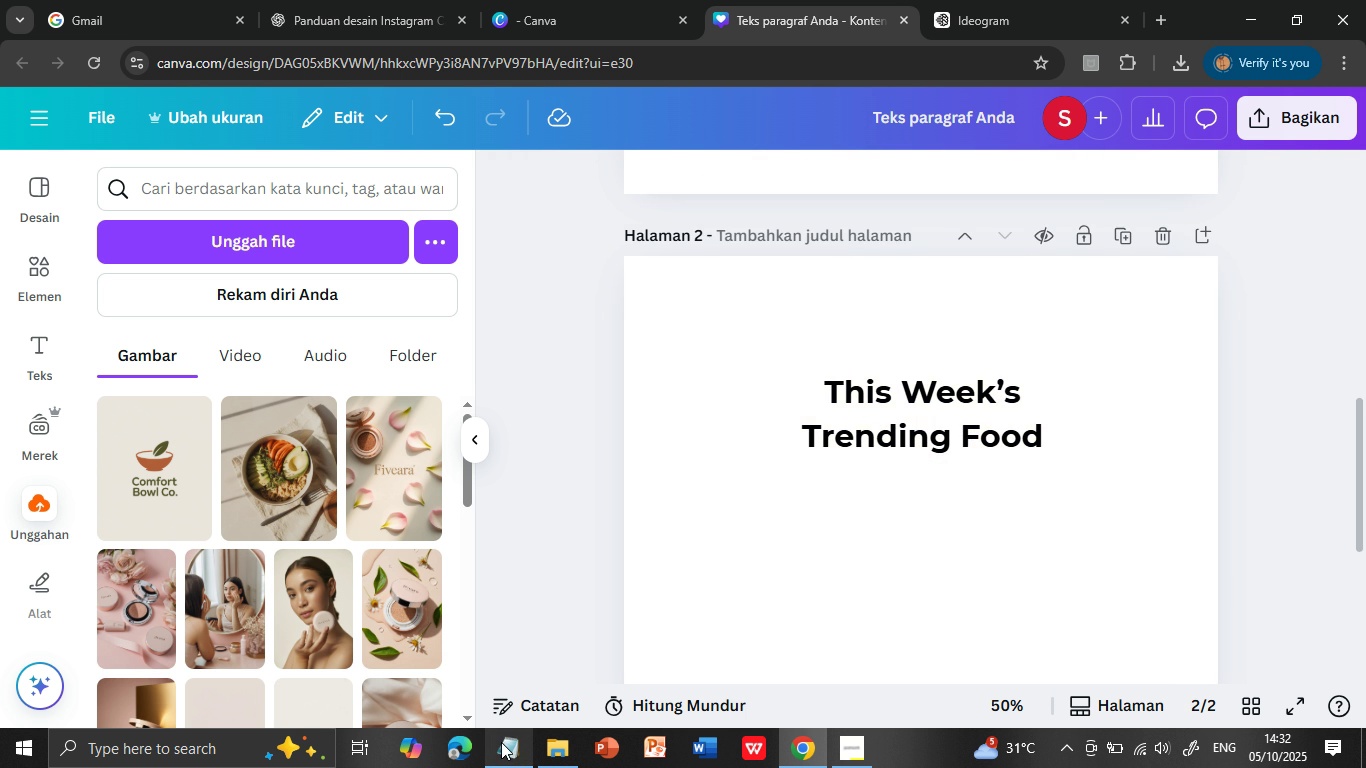 
left_click([501, 742])
 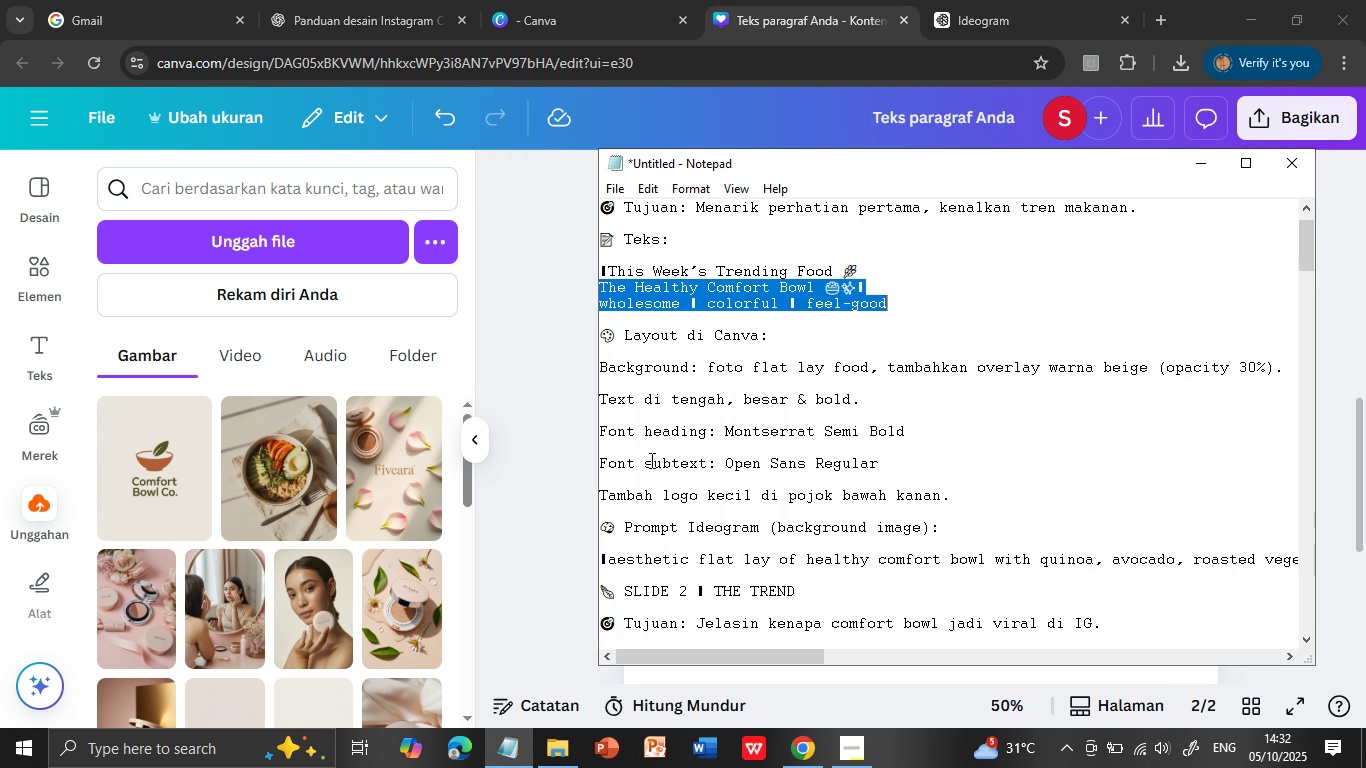 
scroll: coordinate [630, 534], scroll_direction: down, amount: 5.0
 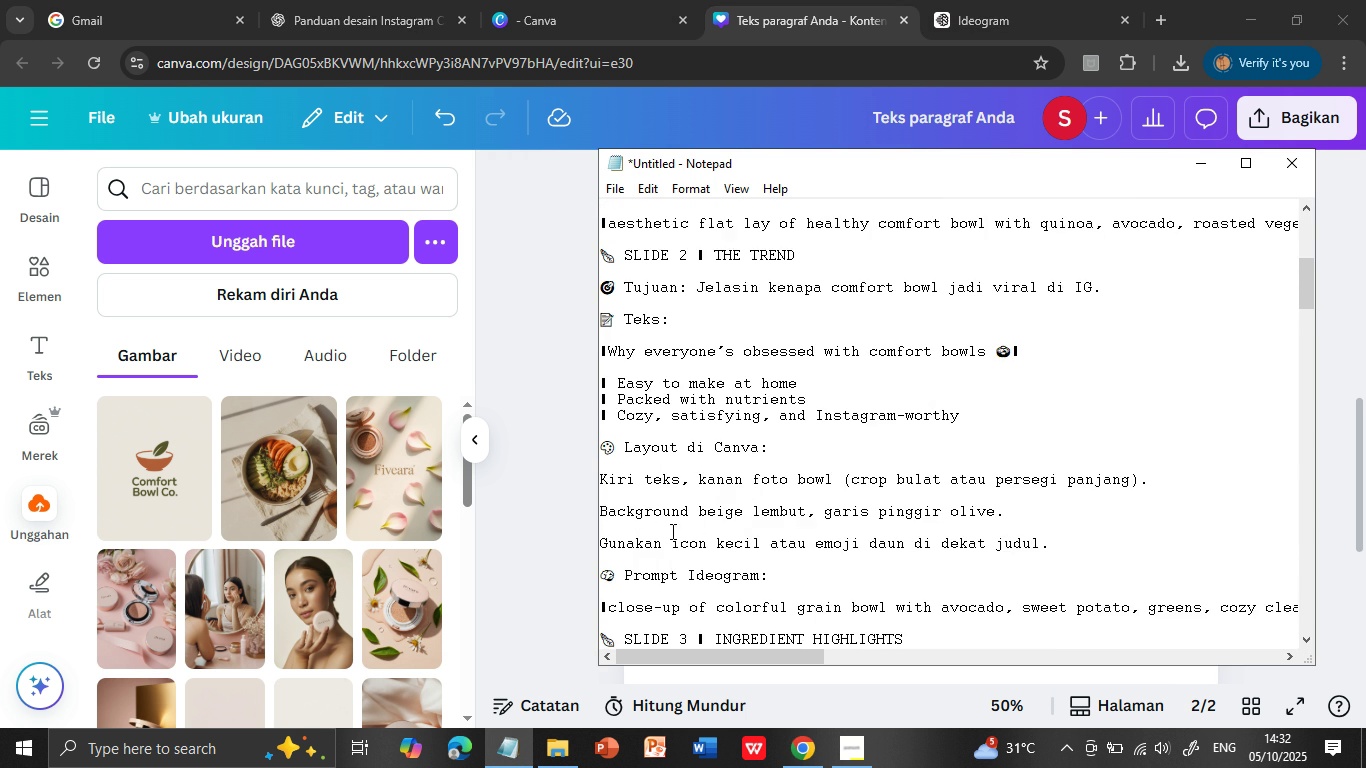 
scroll: coordinate [672, 530], scroll_direction: down, amount: 1.0
 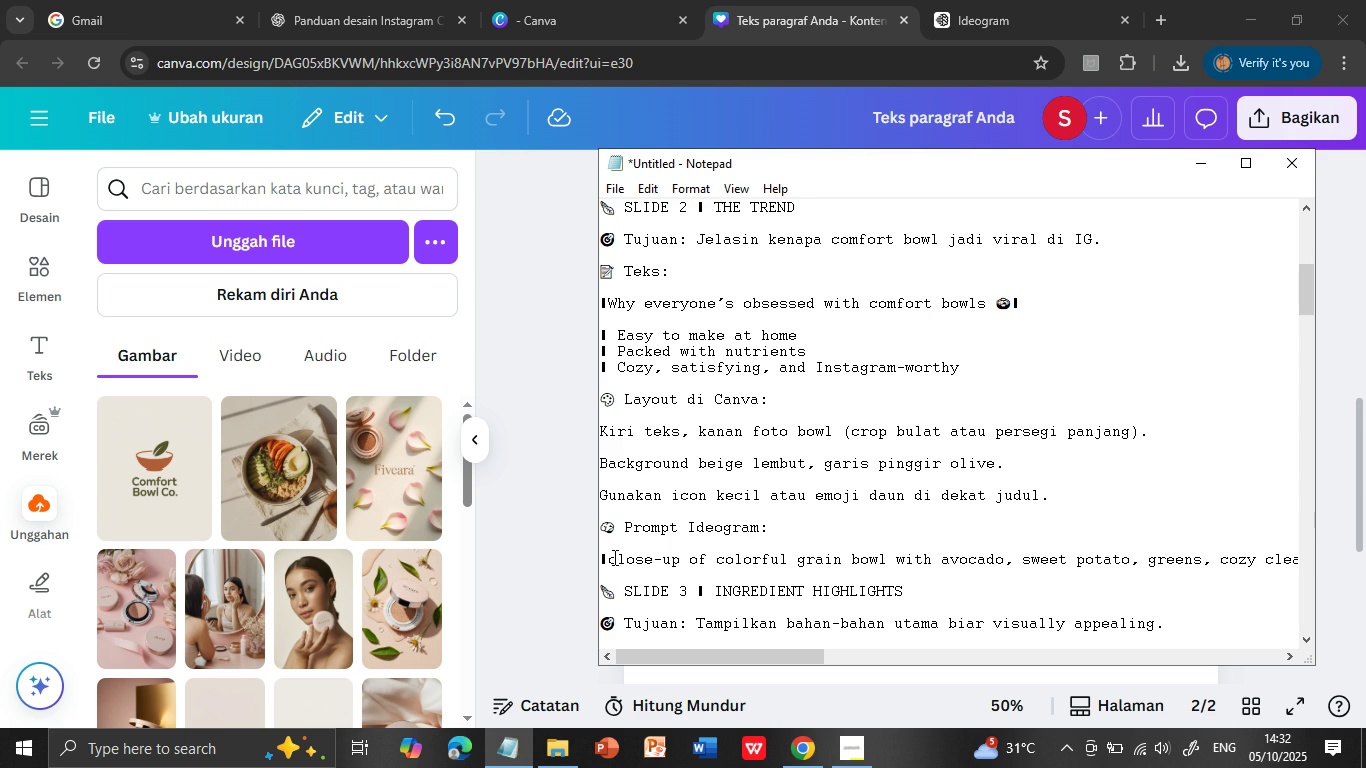 
left_click([612, 557])